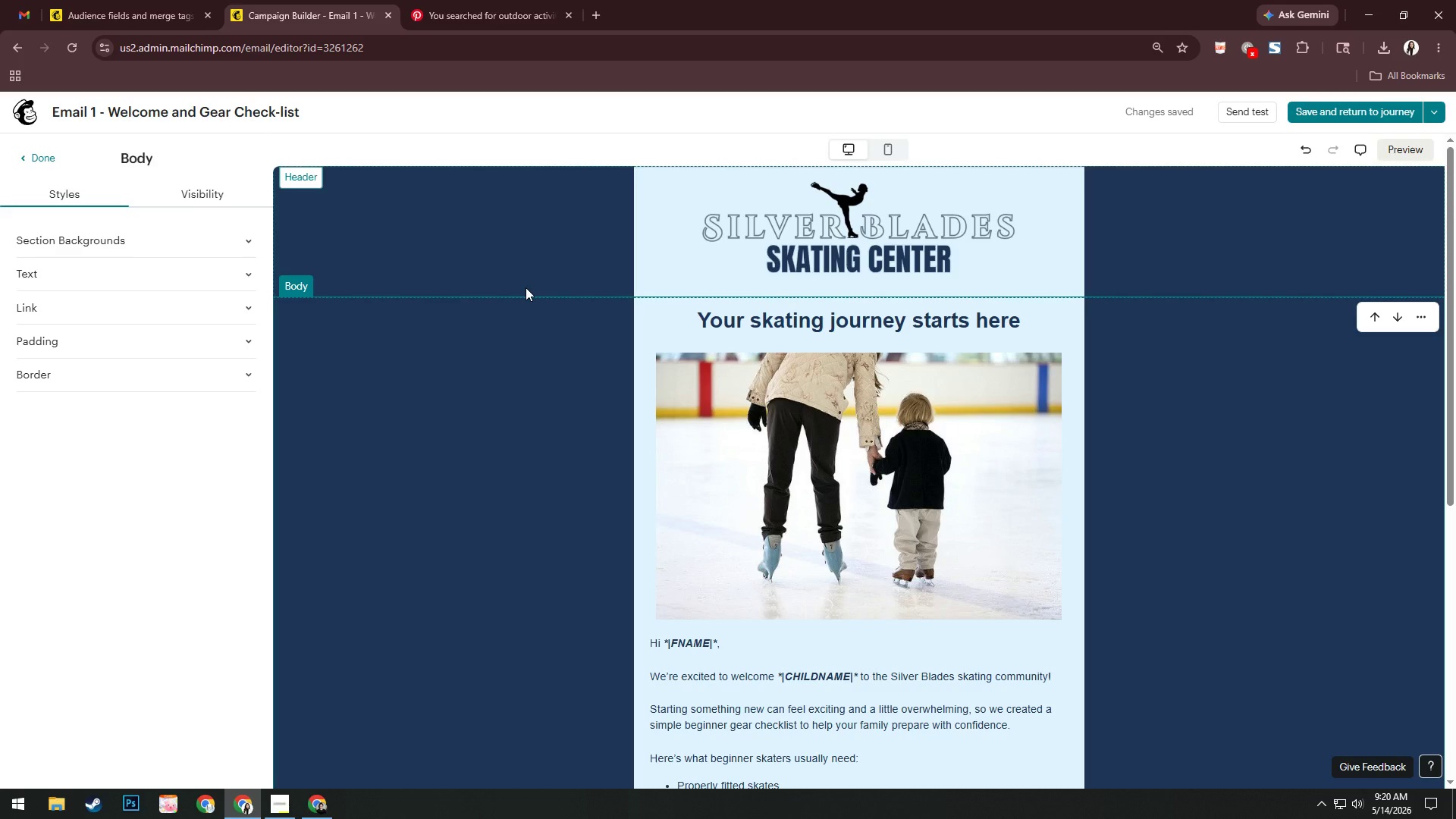 
wait(34.76)
 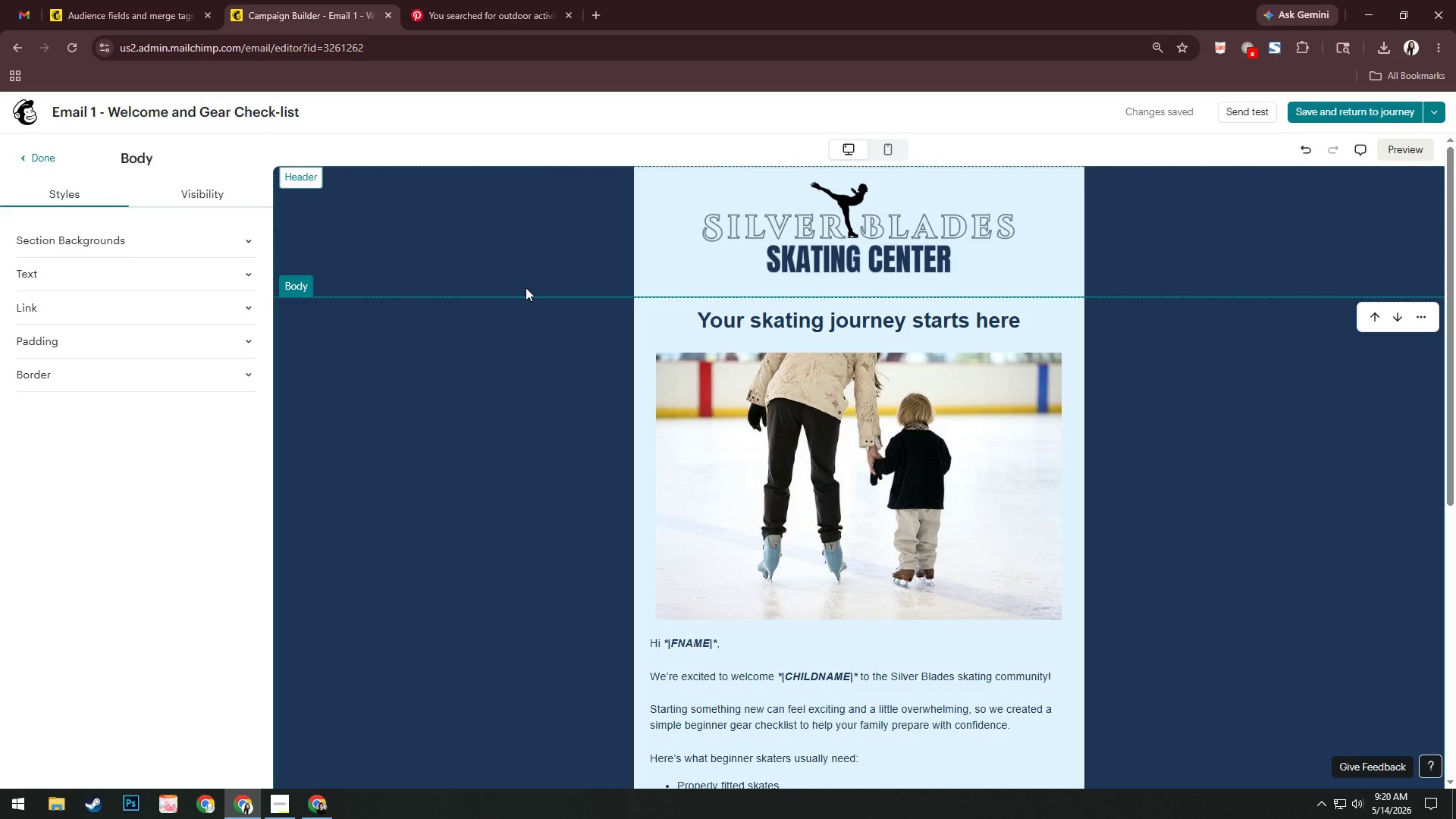 
scroll: coordinate [1138, 488], scroll_direction: down, amount: 5.0
 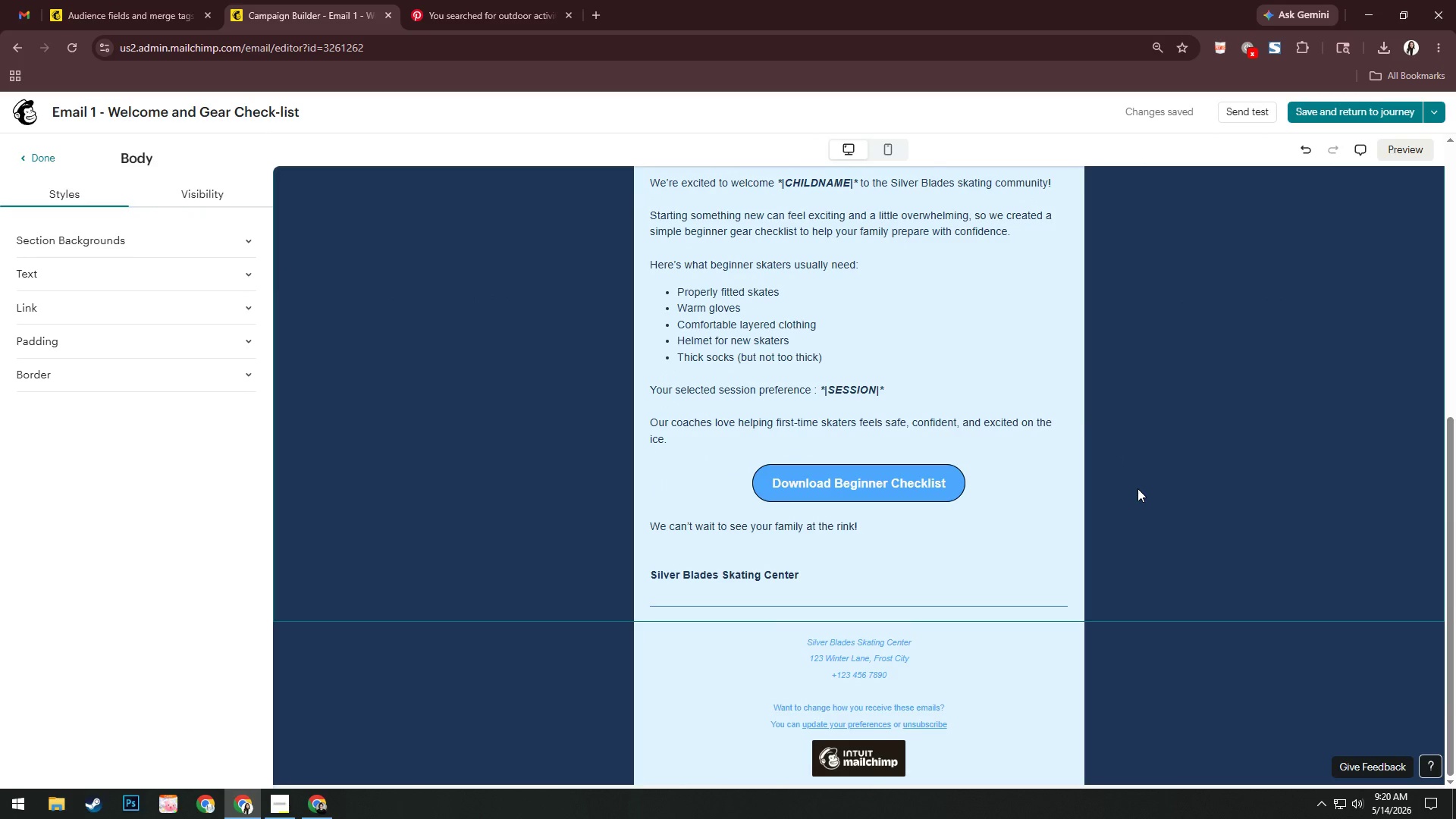 
scroll: coordinate [1138, 488], scroll_direction: up, amount: 13.0
 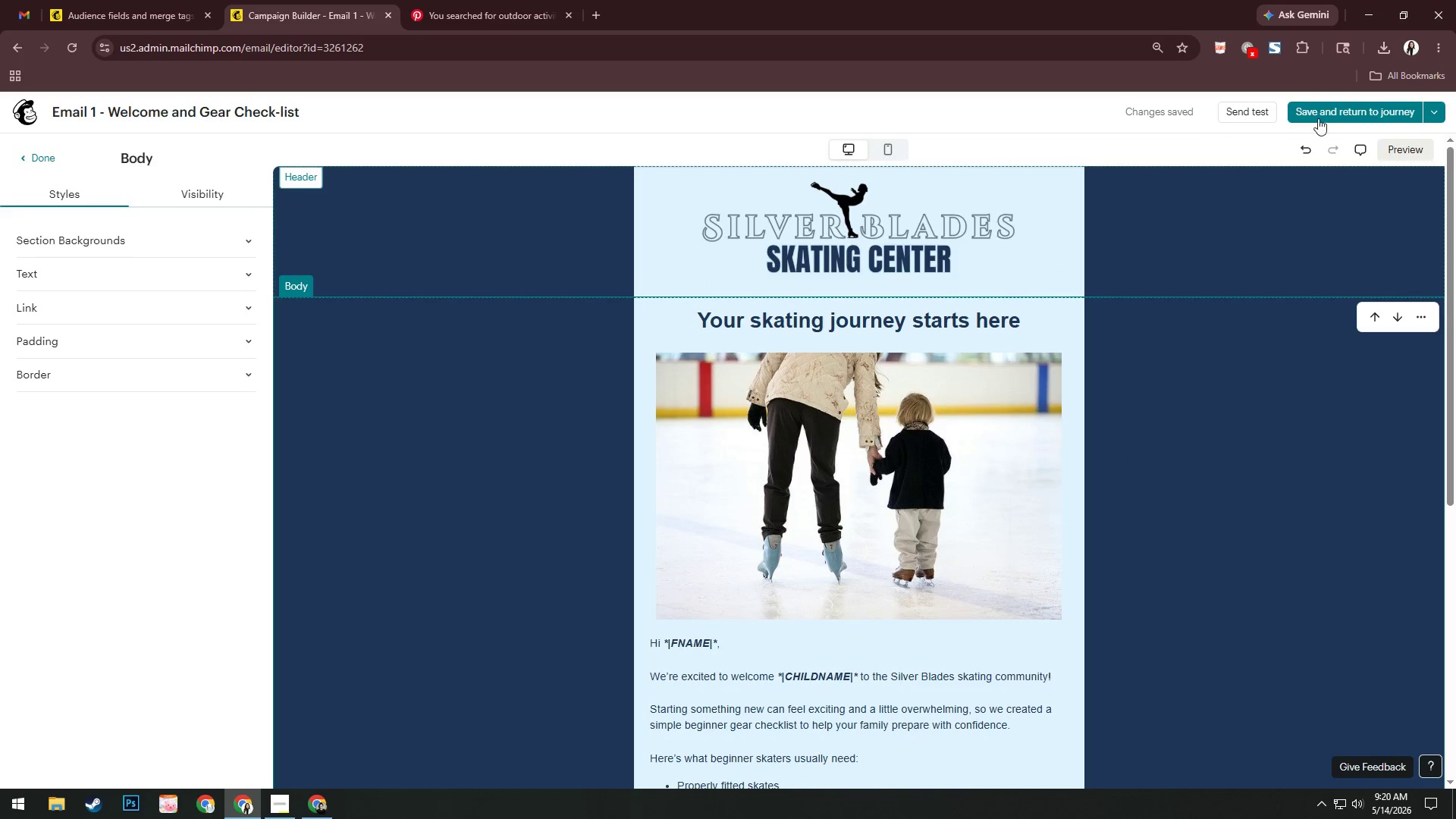 
left_click([1326, 106])
 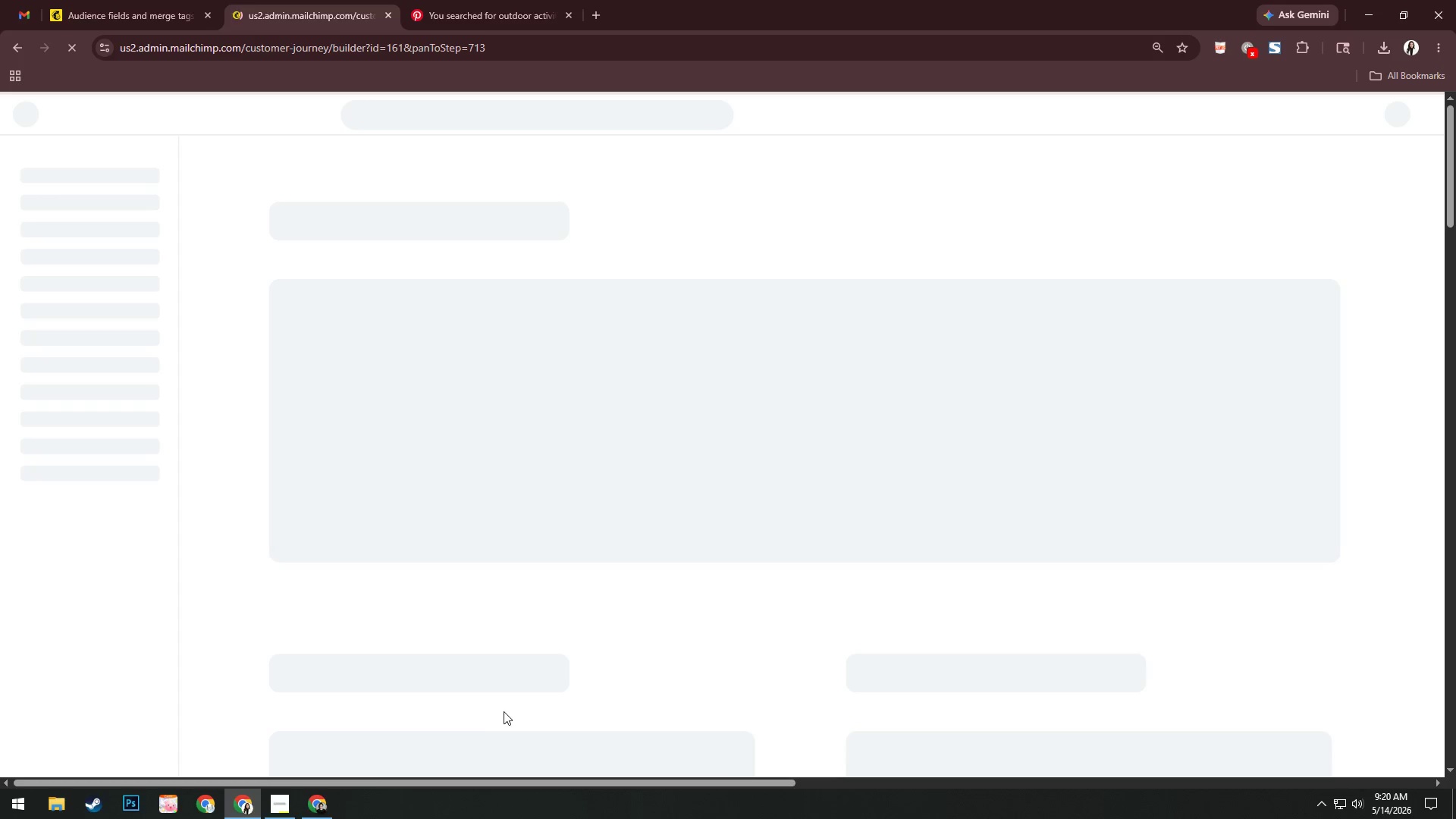 
left_click([290, 805])